 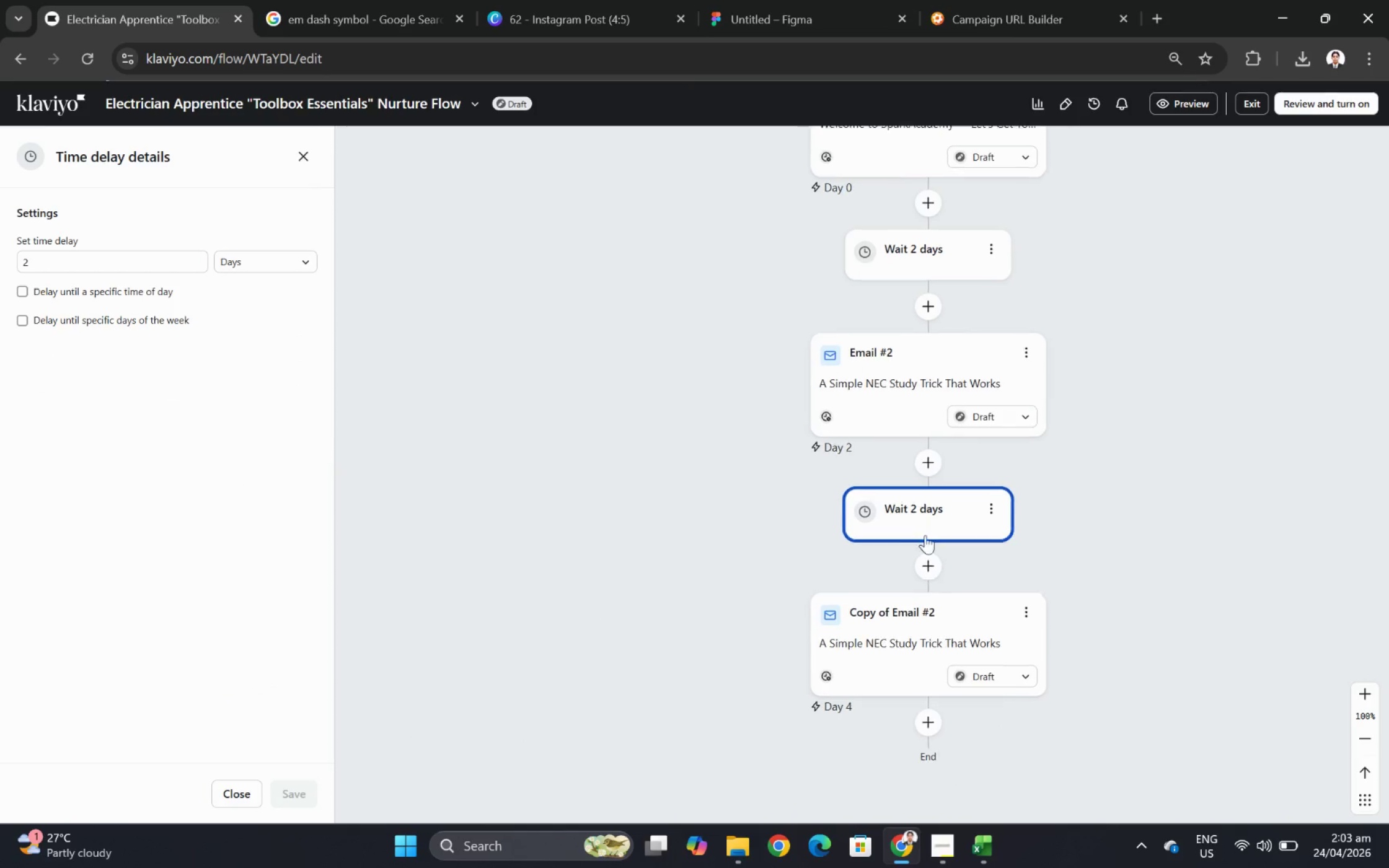 
double_click([69, 254])
 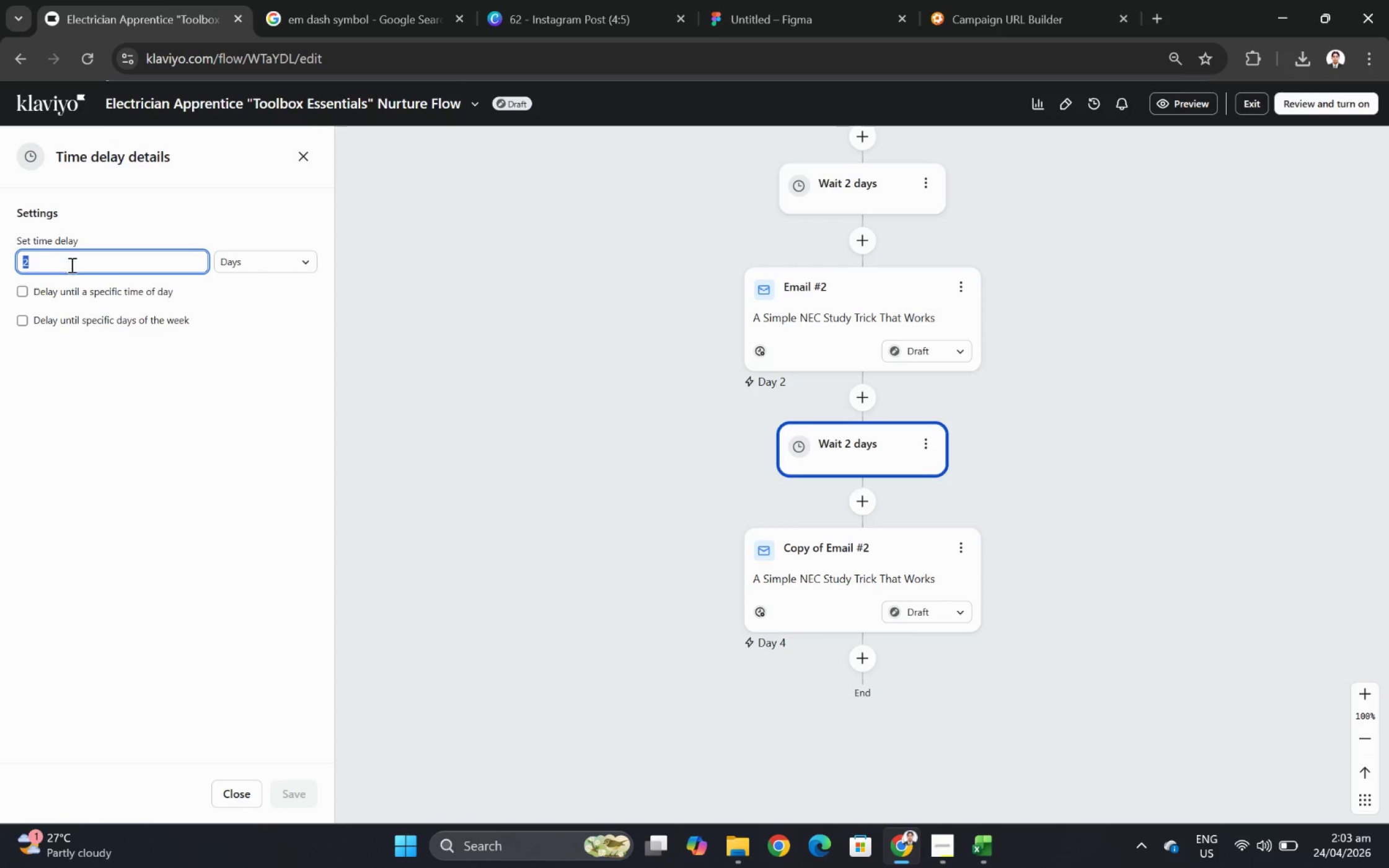 
key(4)
 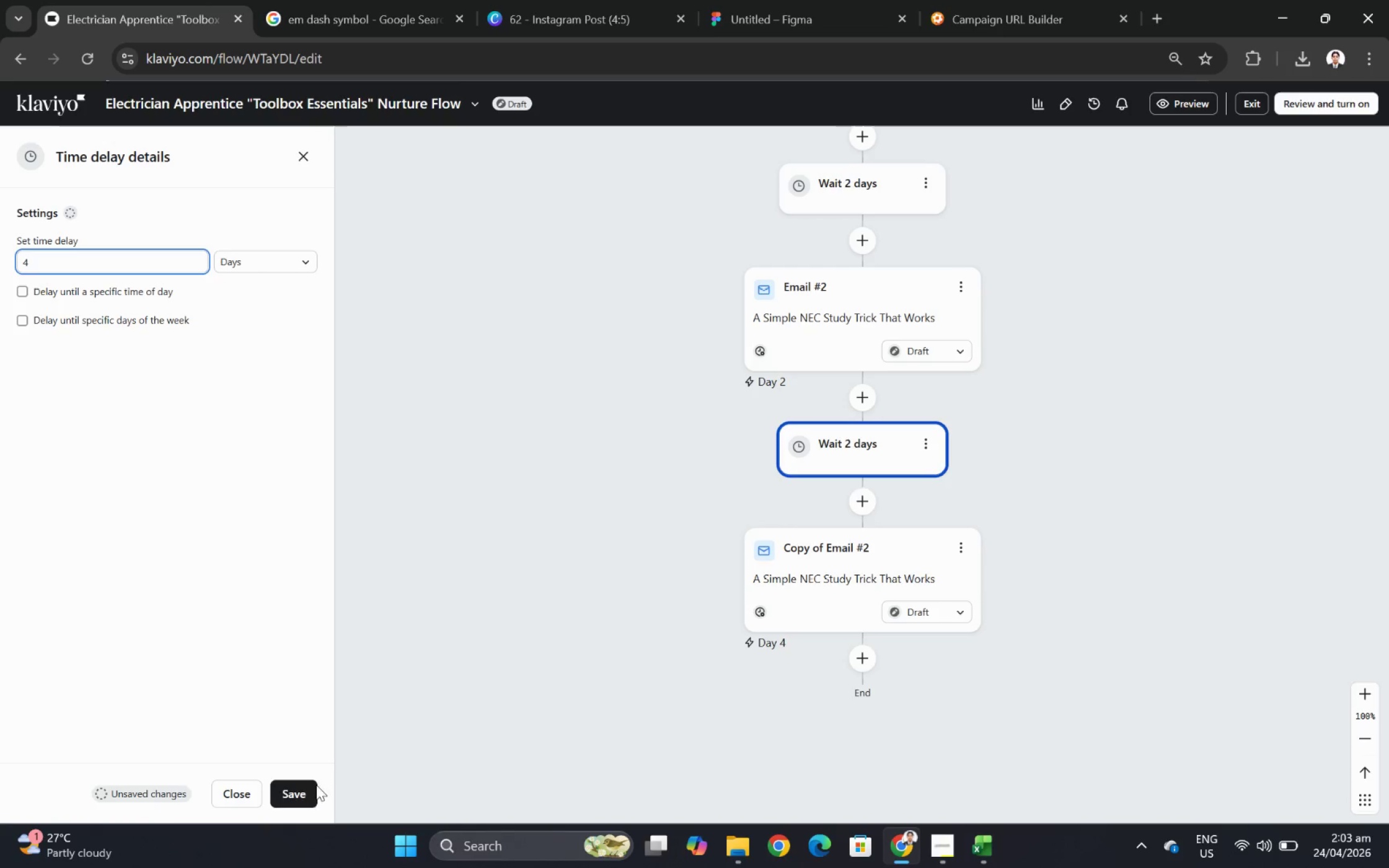 
left_click([303, 792])
 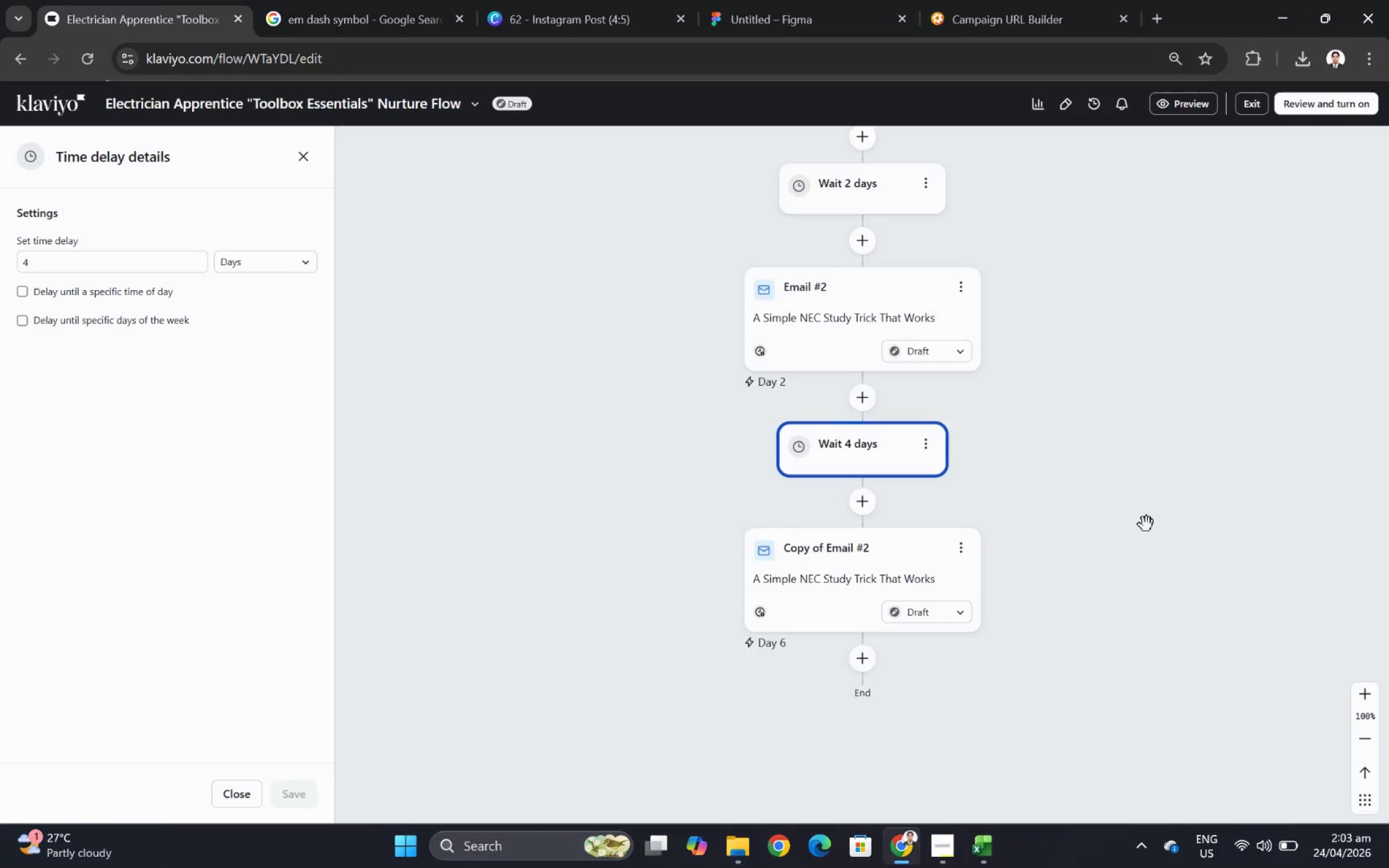 
left_click_drag(start_coordinate=[1158, 441], to_coordinate=[1100, 586])
 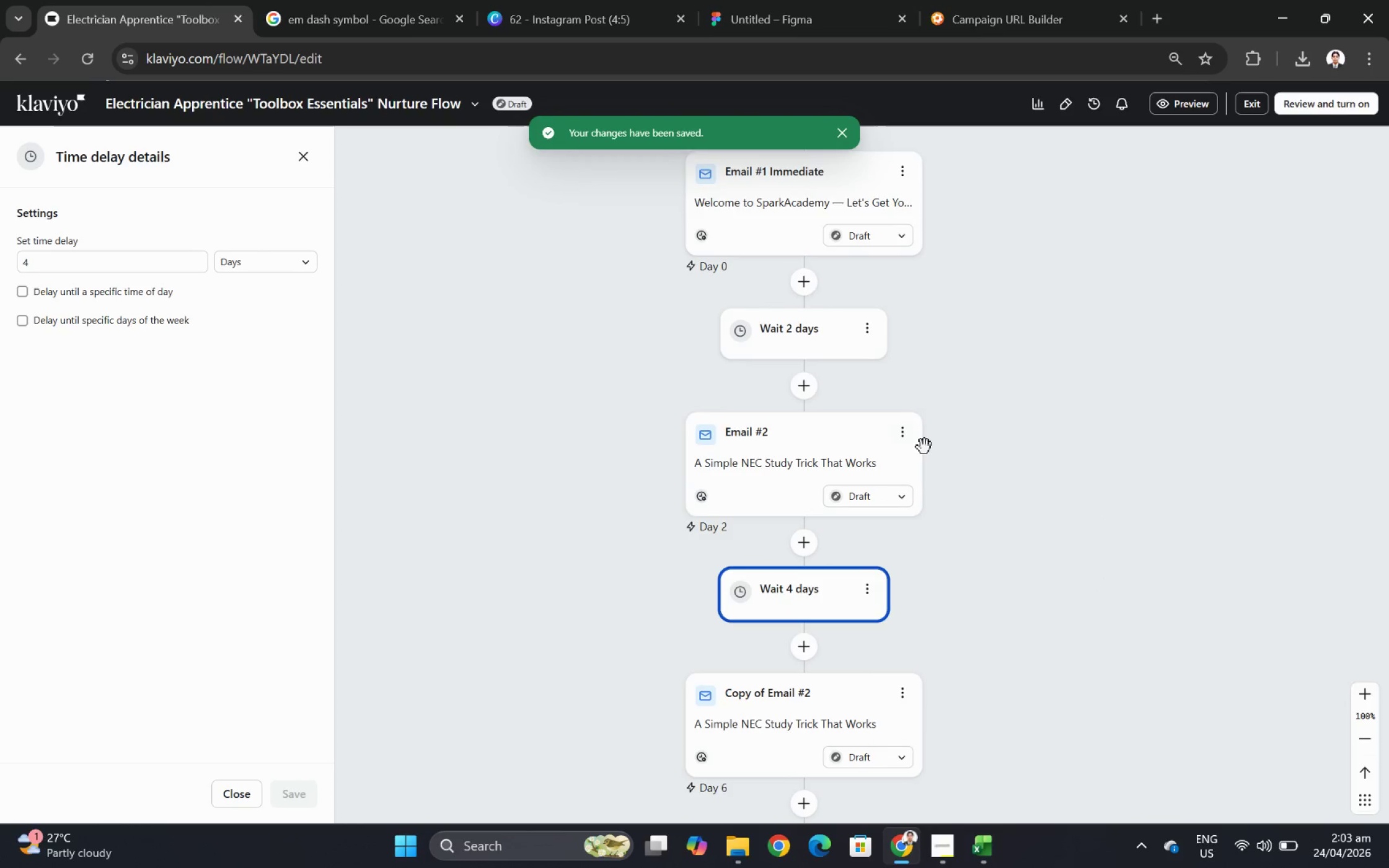 
left_click([900, 429])
 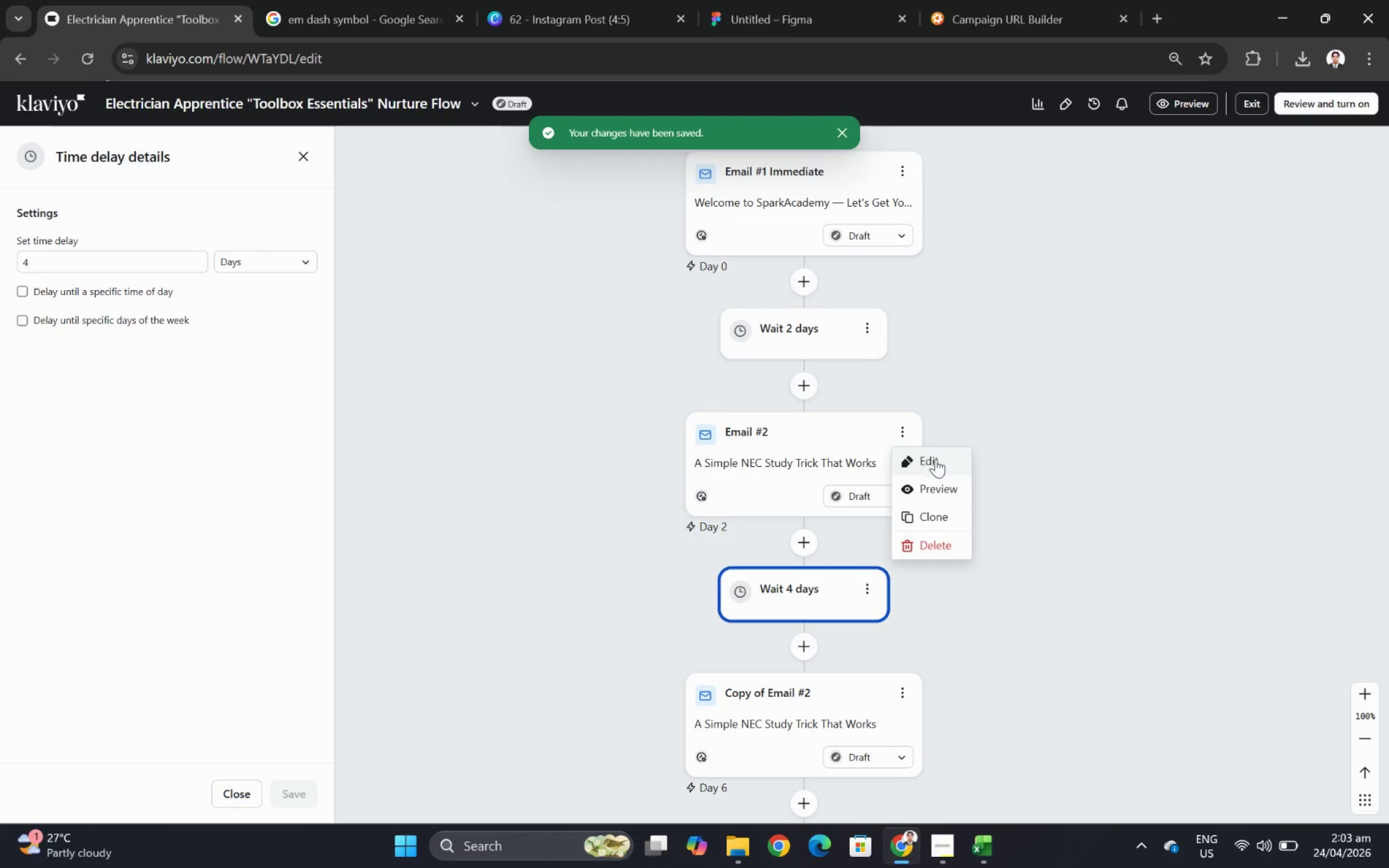 
left_click([936, 460])
 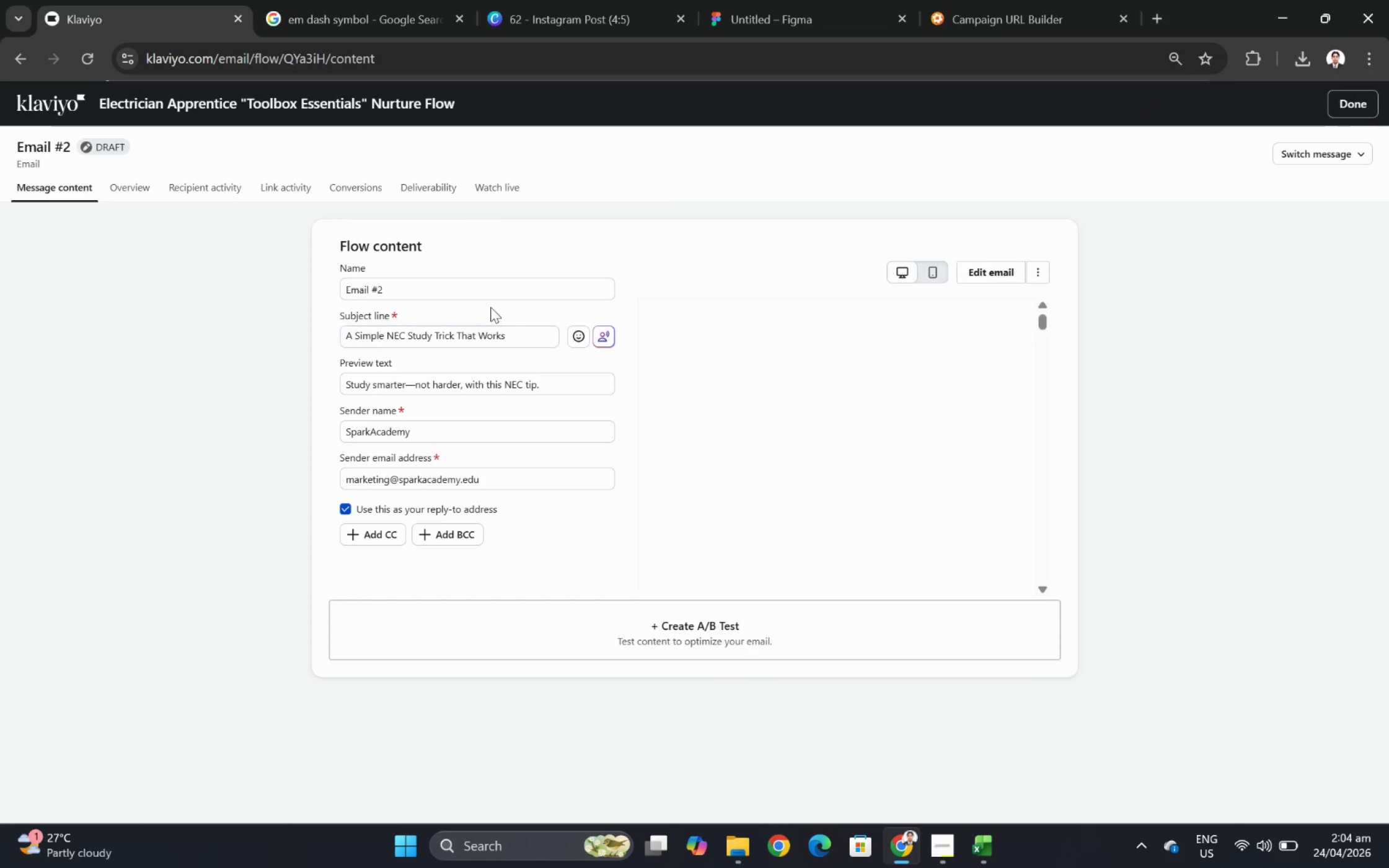 
left_click([492, 289])
 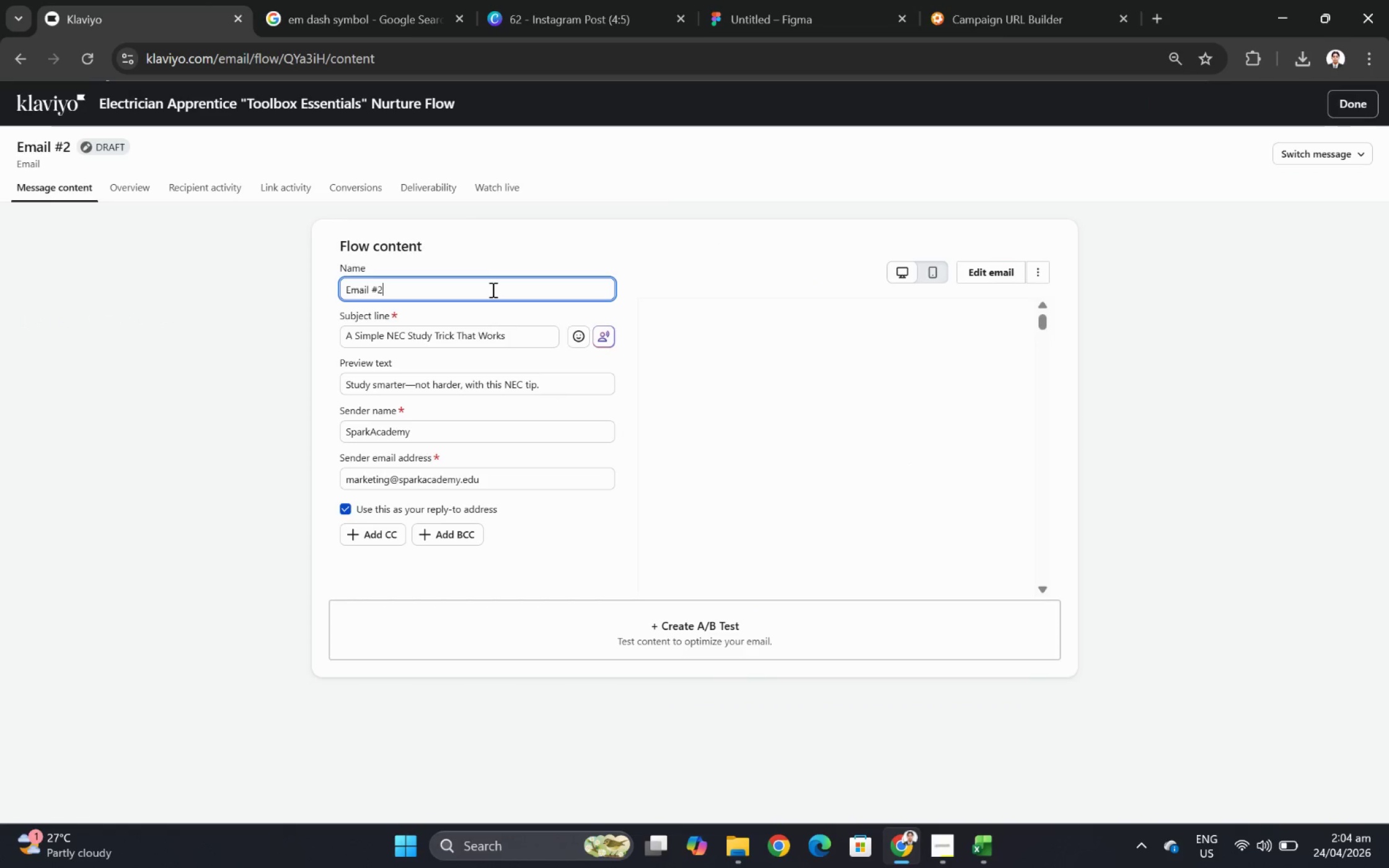 
type( Educational)
 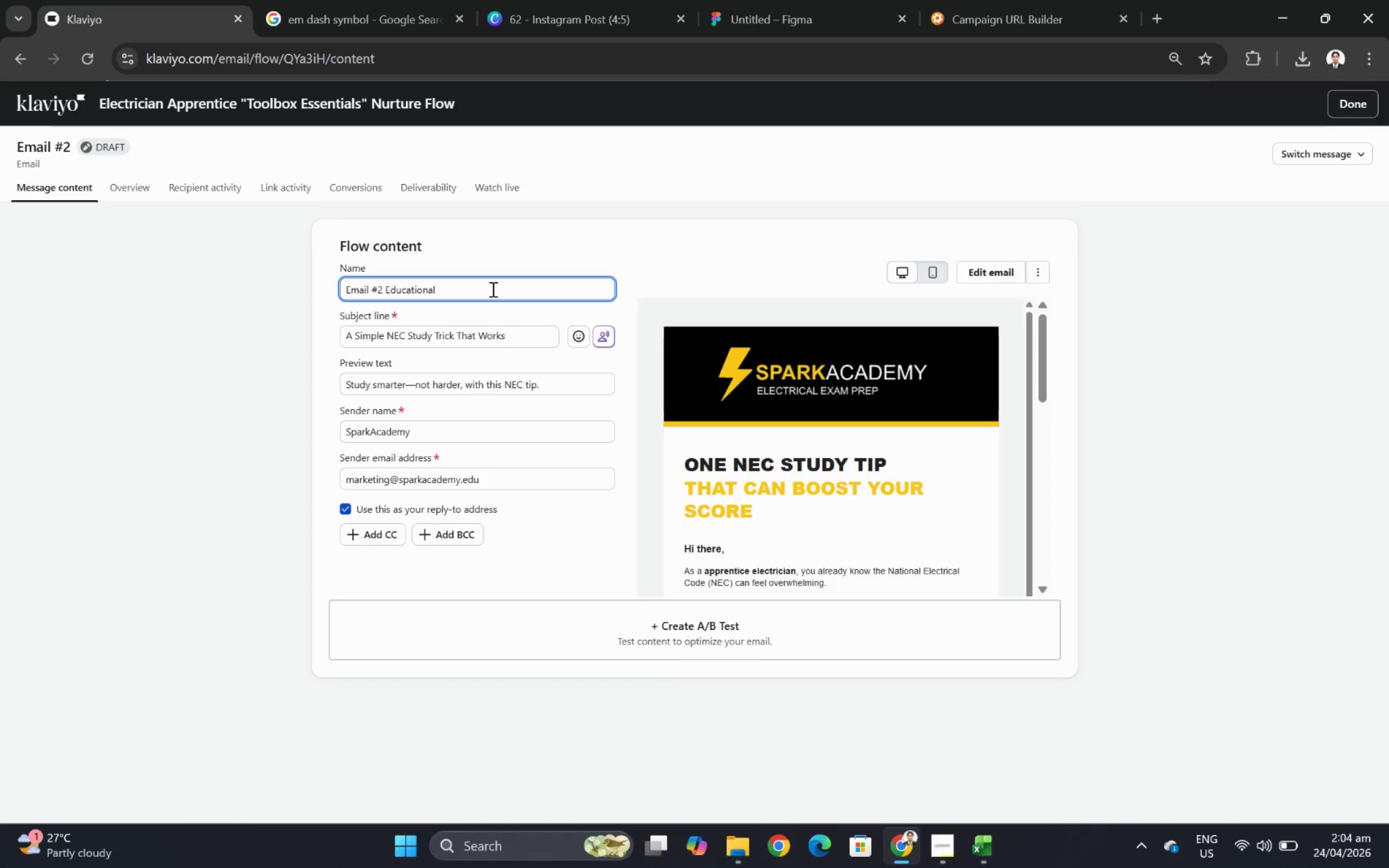 
left_click([1369, 106])
 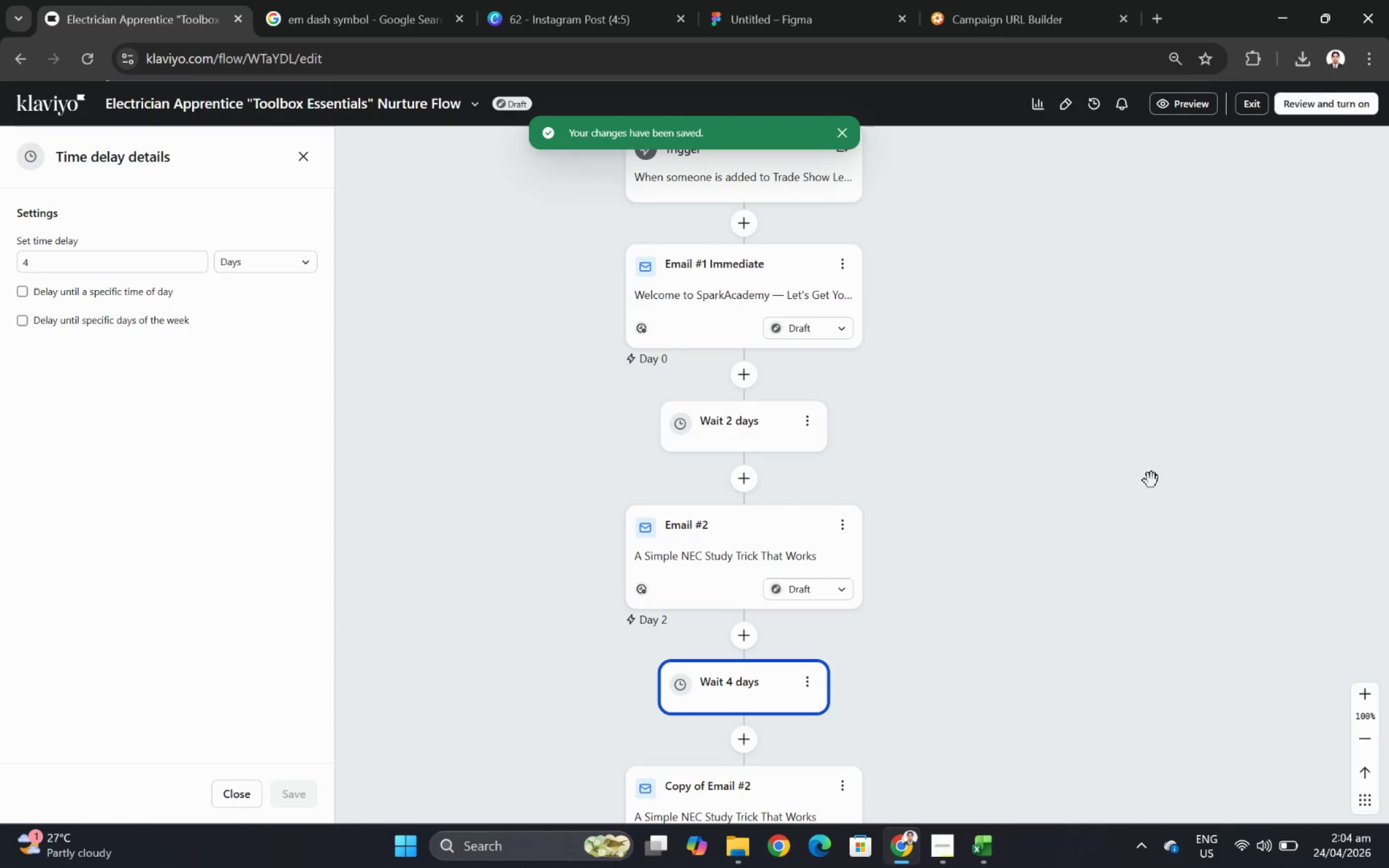 
scroll: coordinate [981, 581], scroll_direction: down, amount: 8.0
 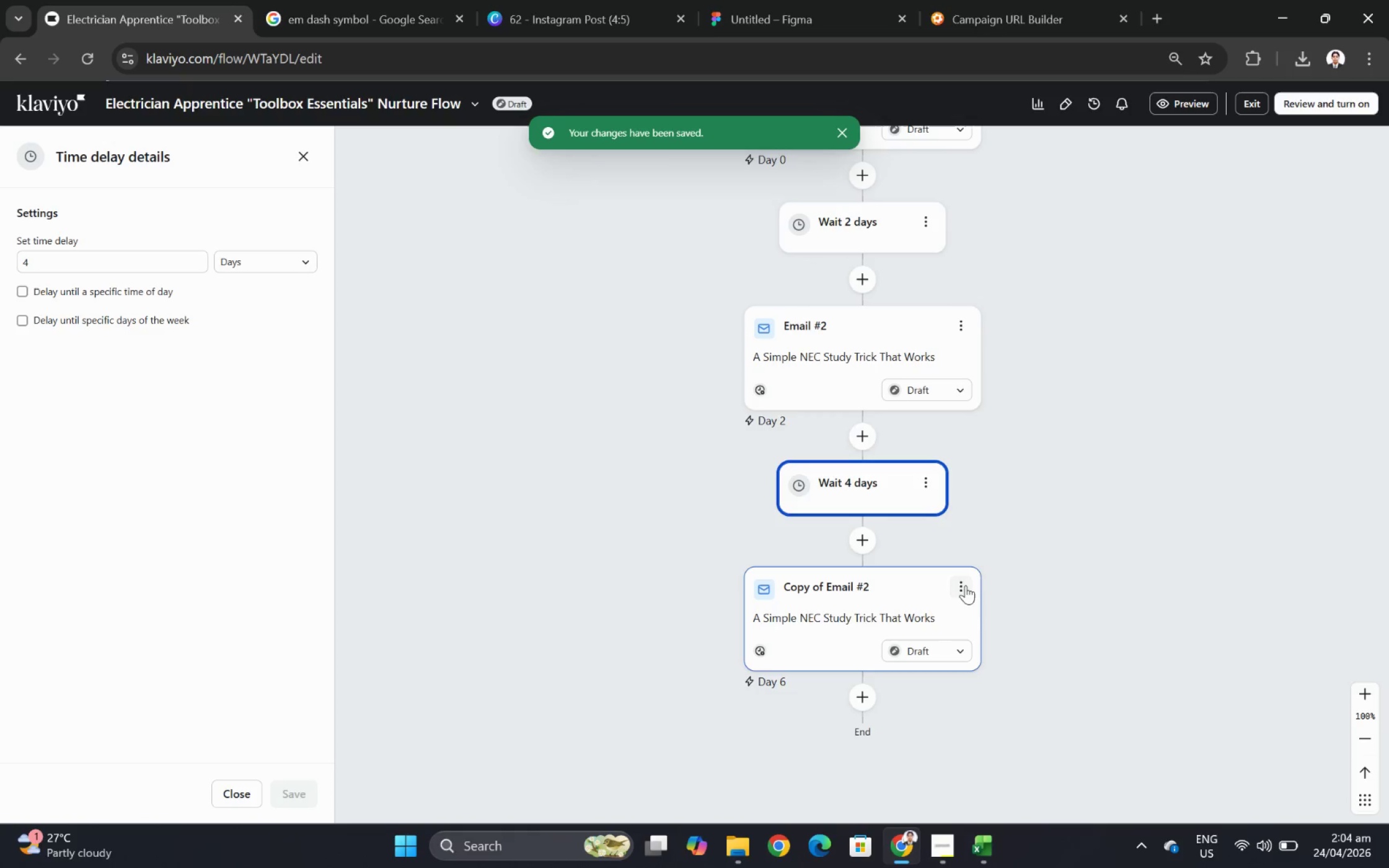 
left_click([960, 585])
 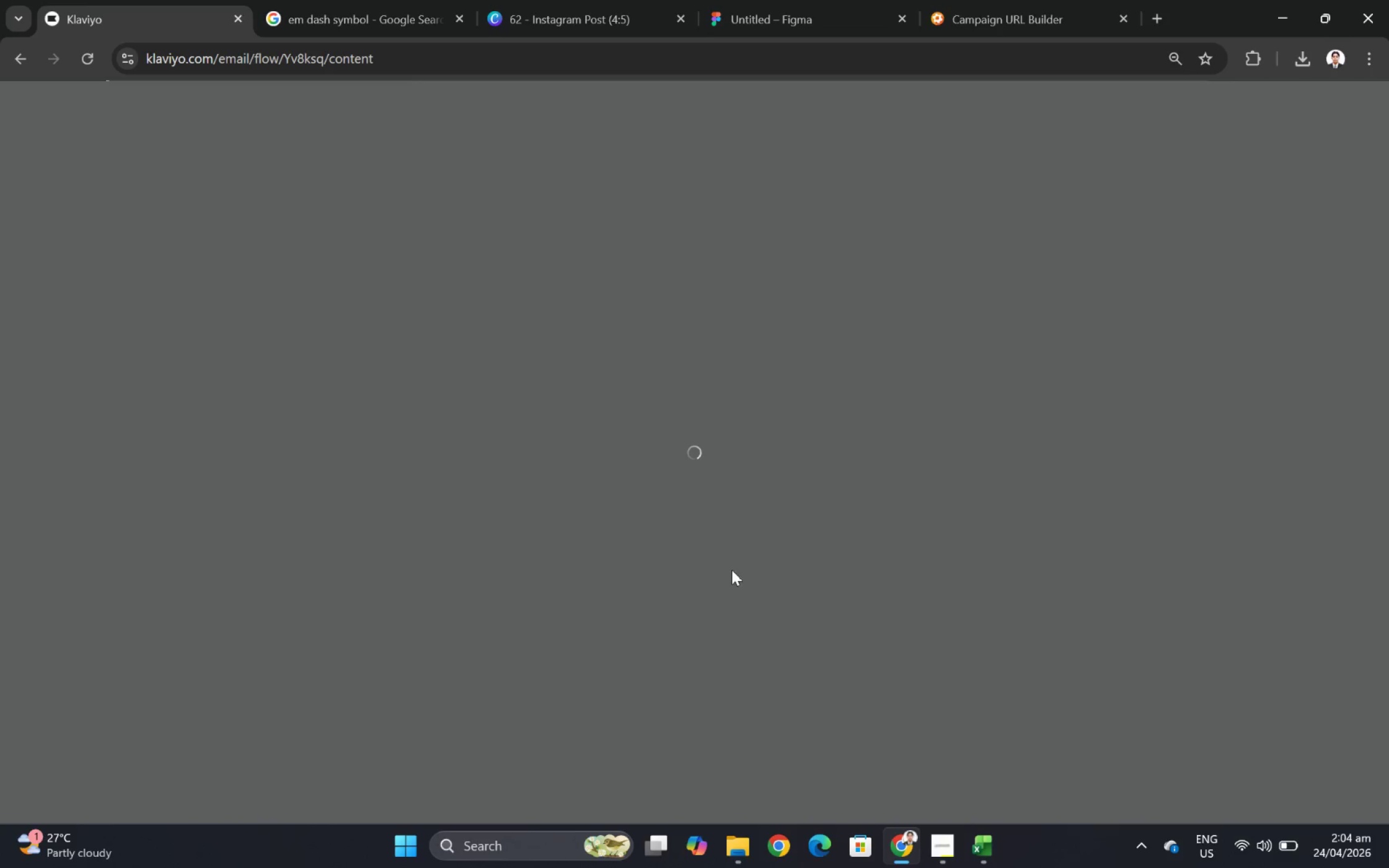 
left_click([951, 846])